 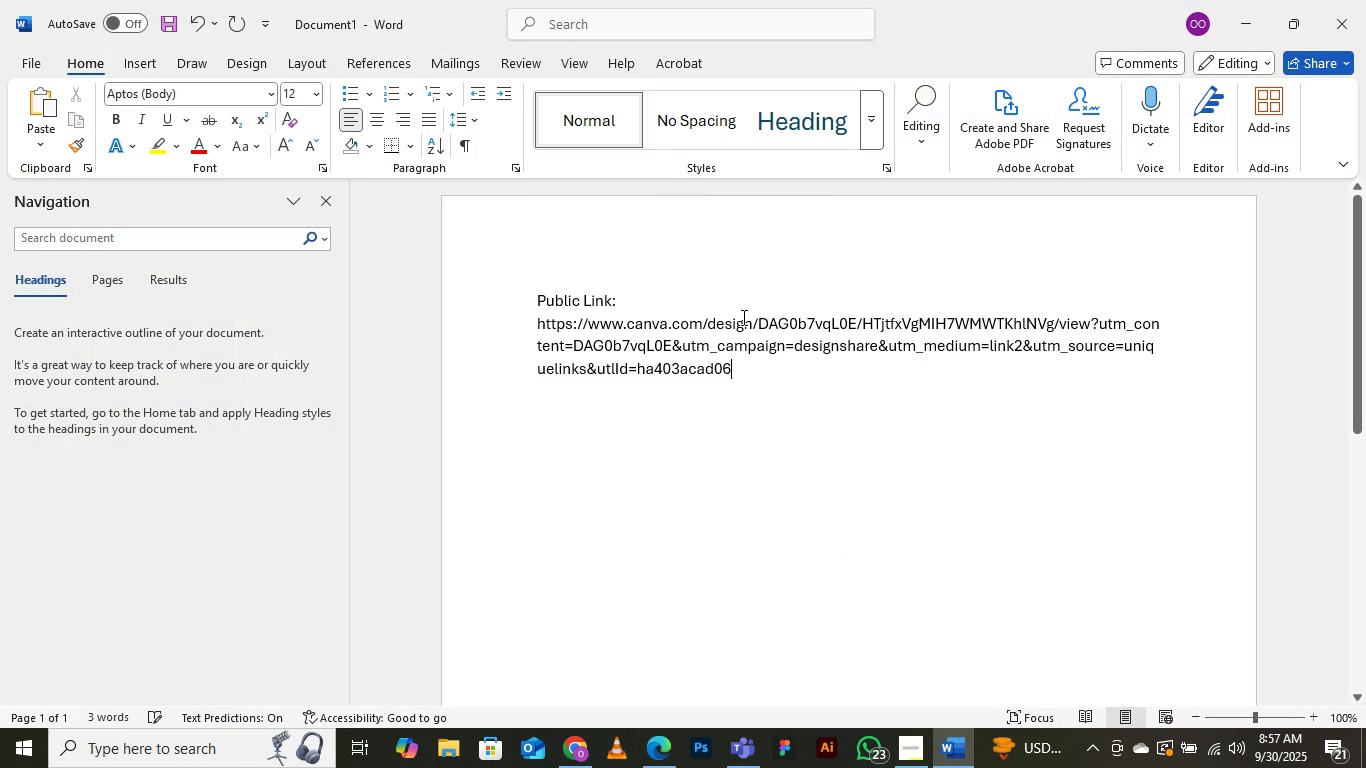 
key(Enter)
 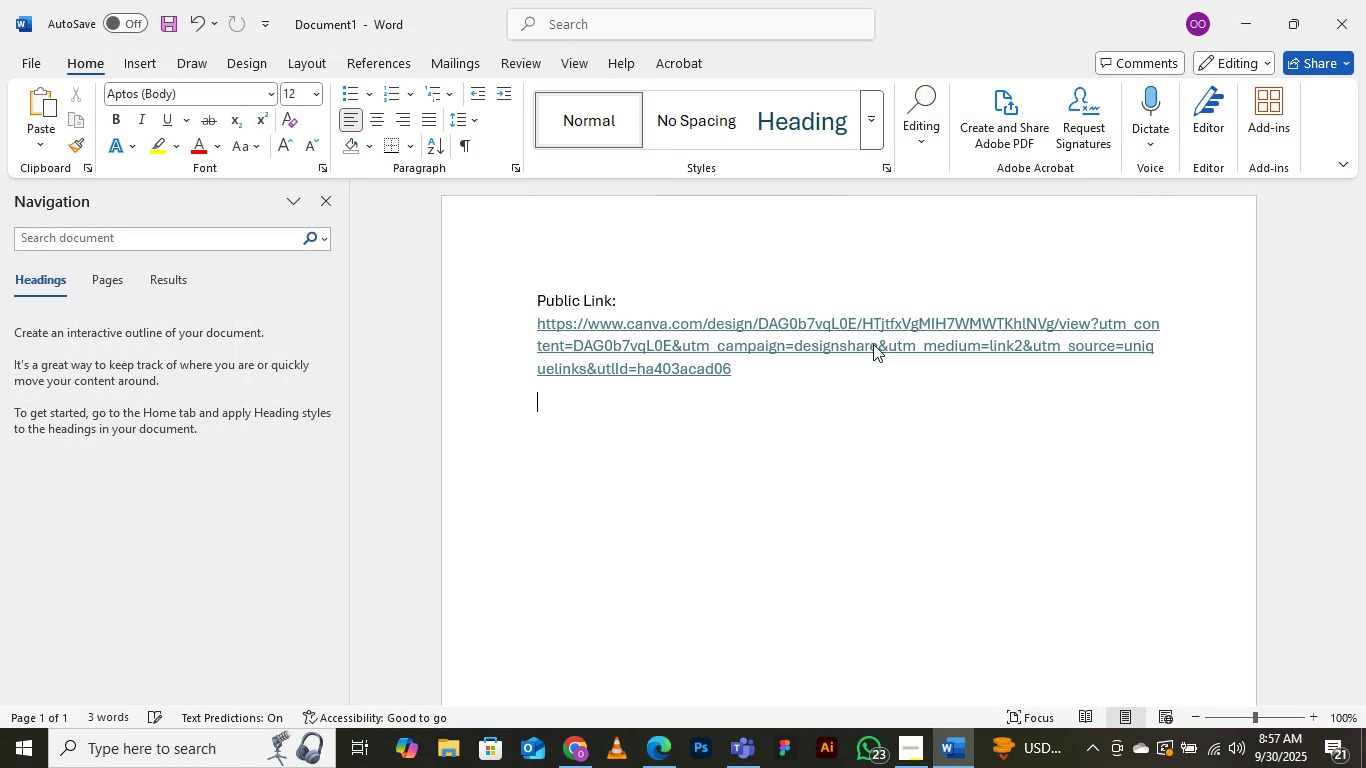 
key(Enter)
 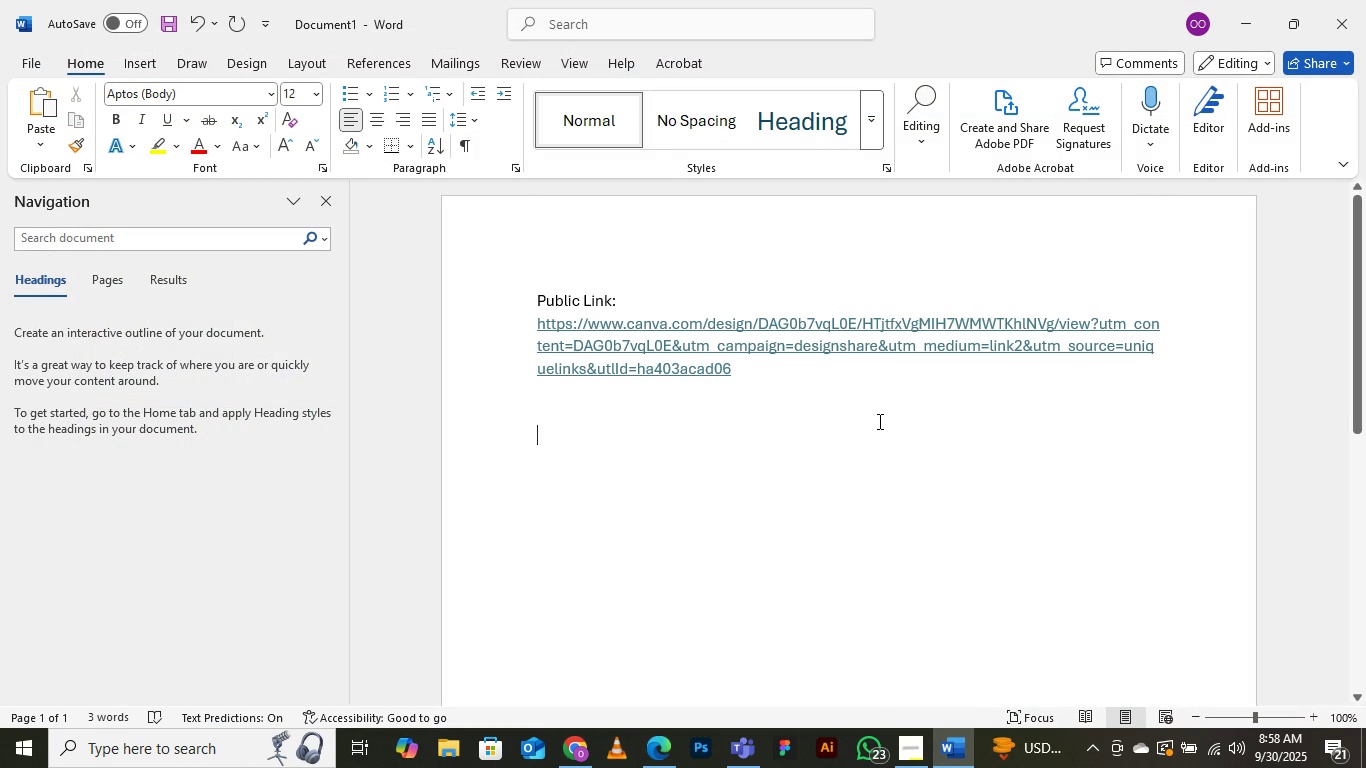 
wait(12.22)
 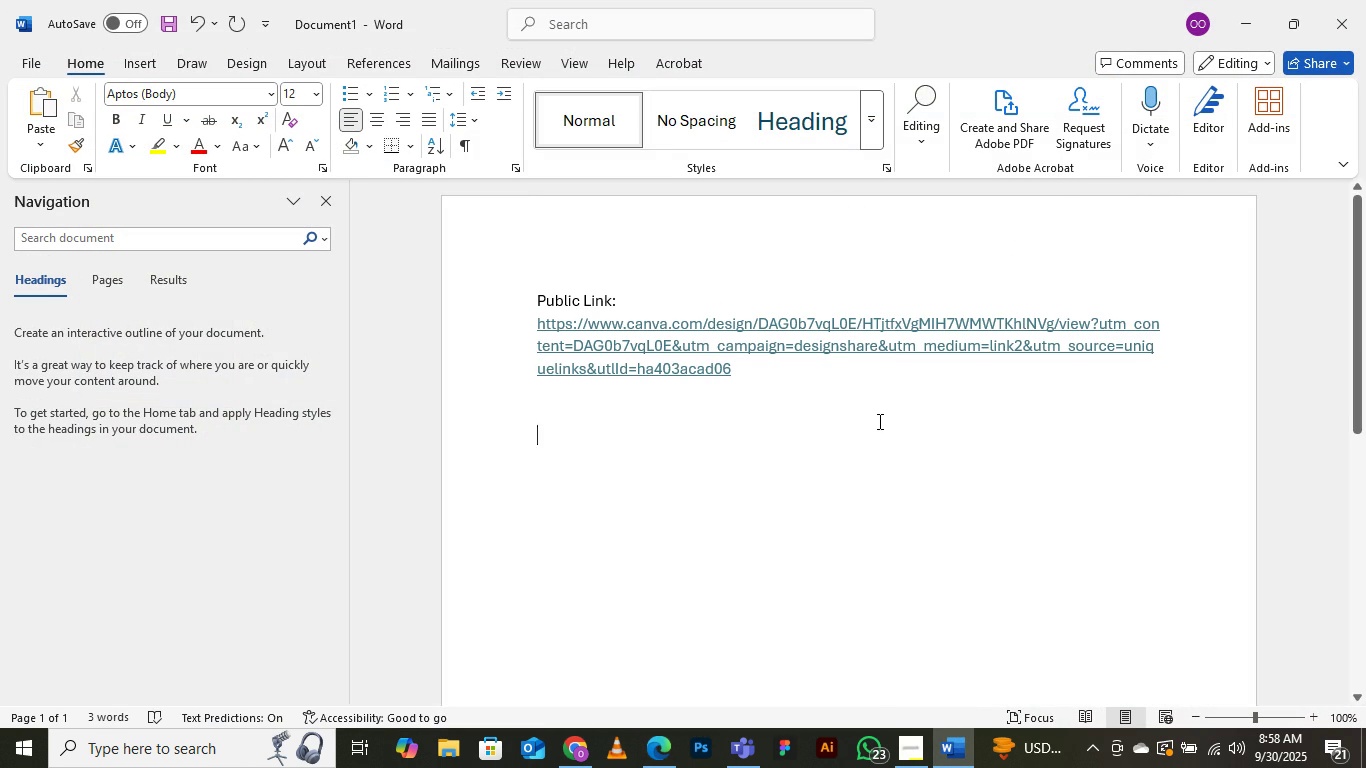 
left_click([1259, 9])